 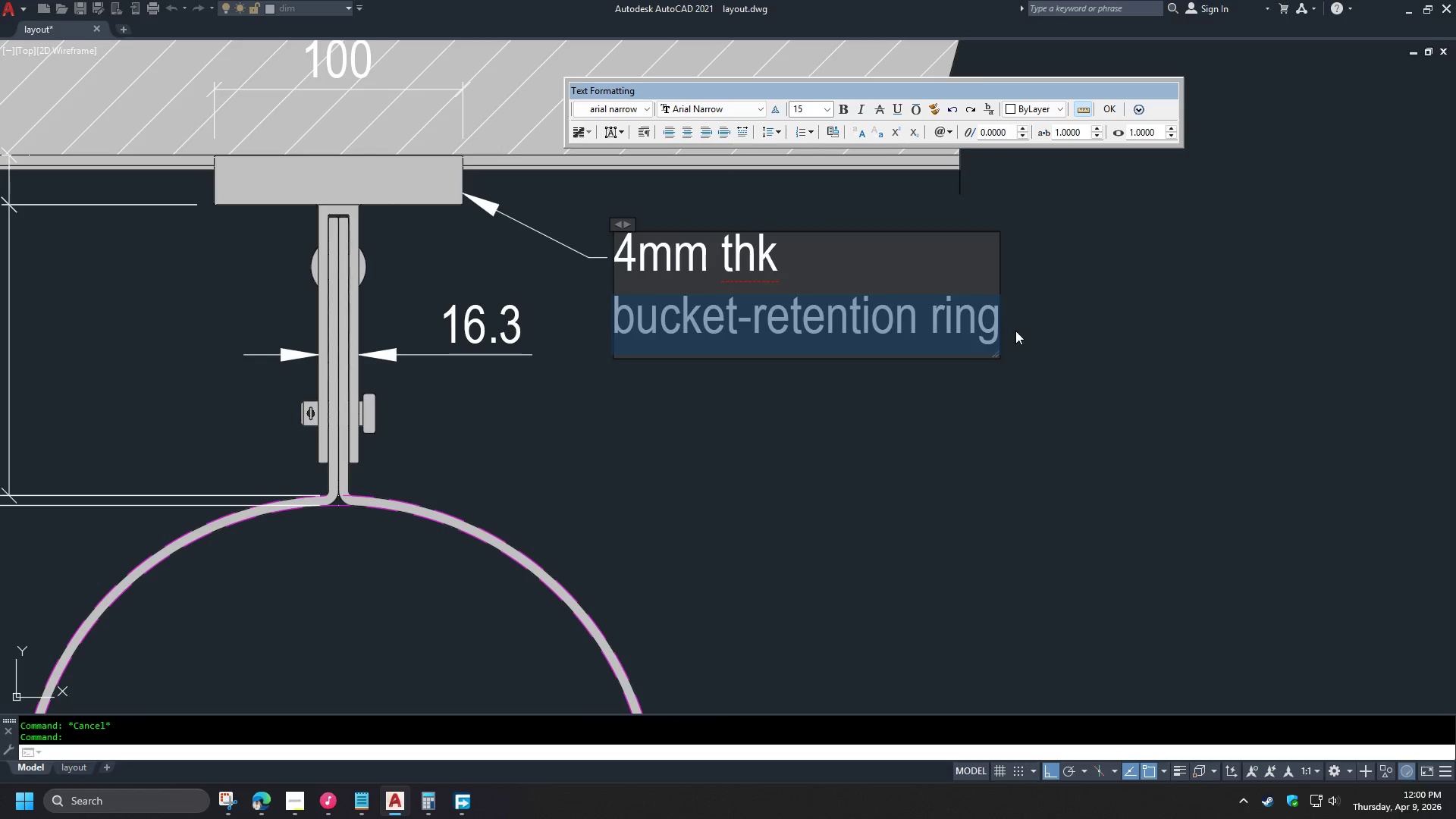 
key(Control+V)
 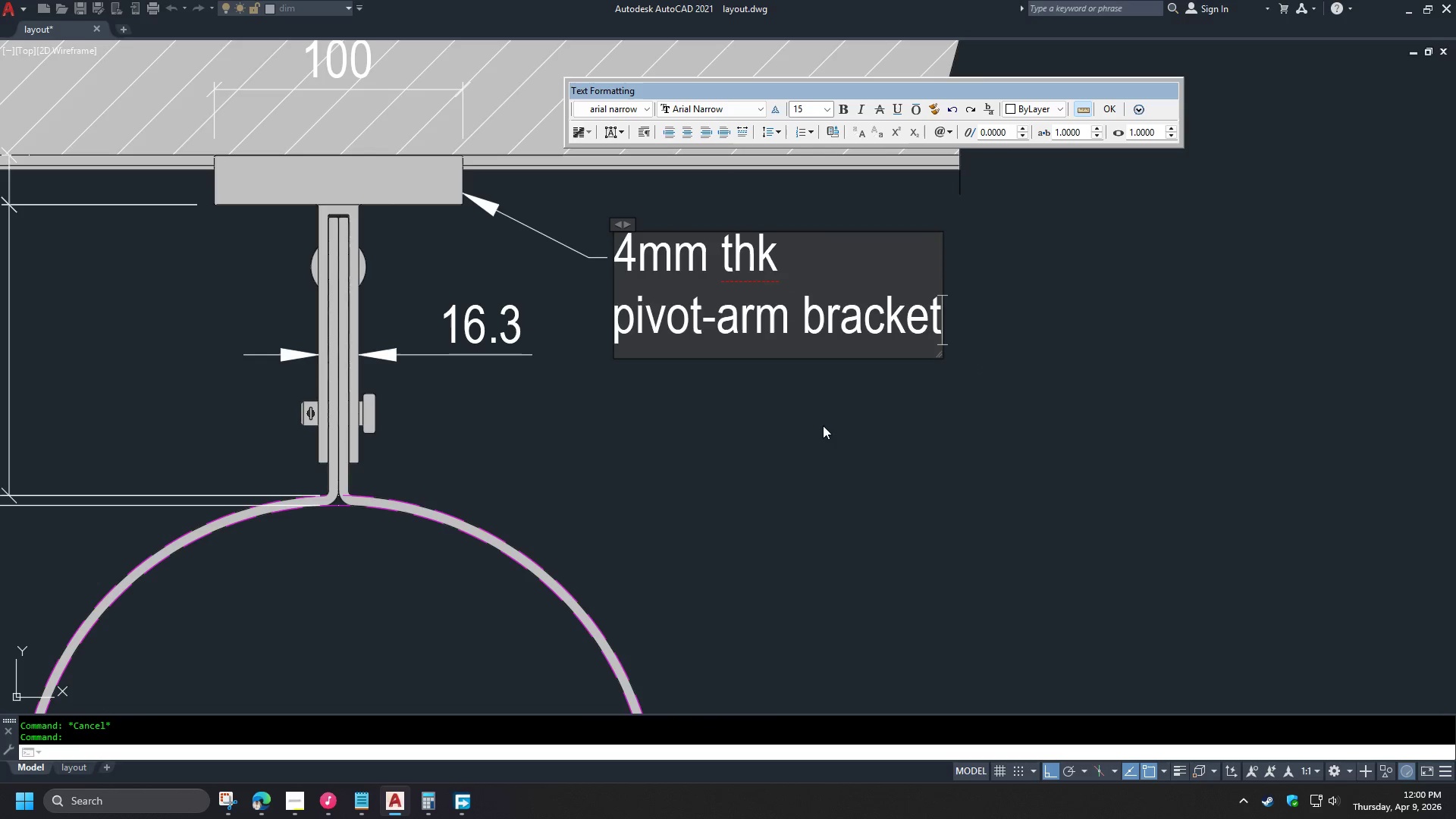 
left_click([816, 423])
 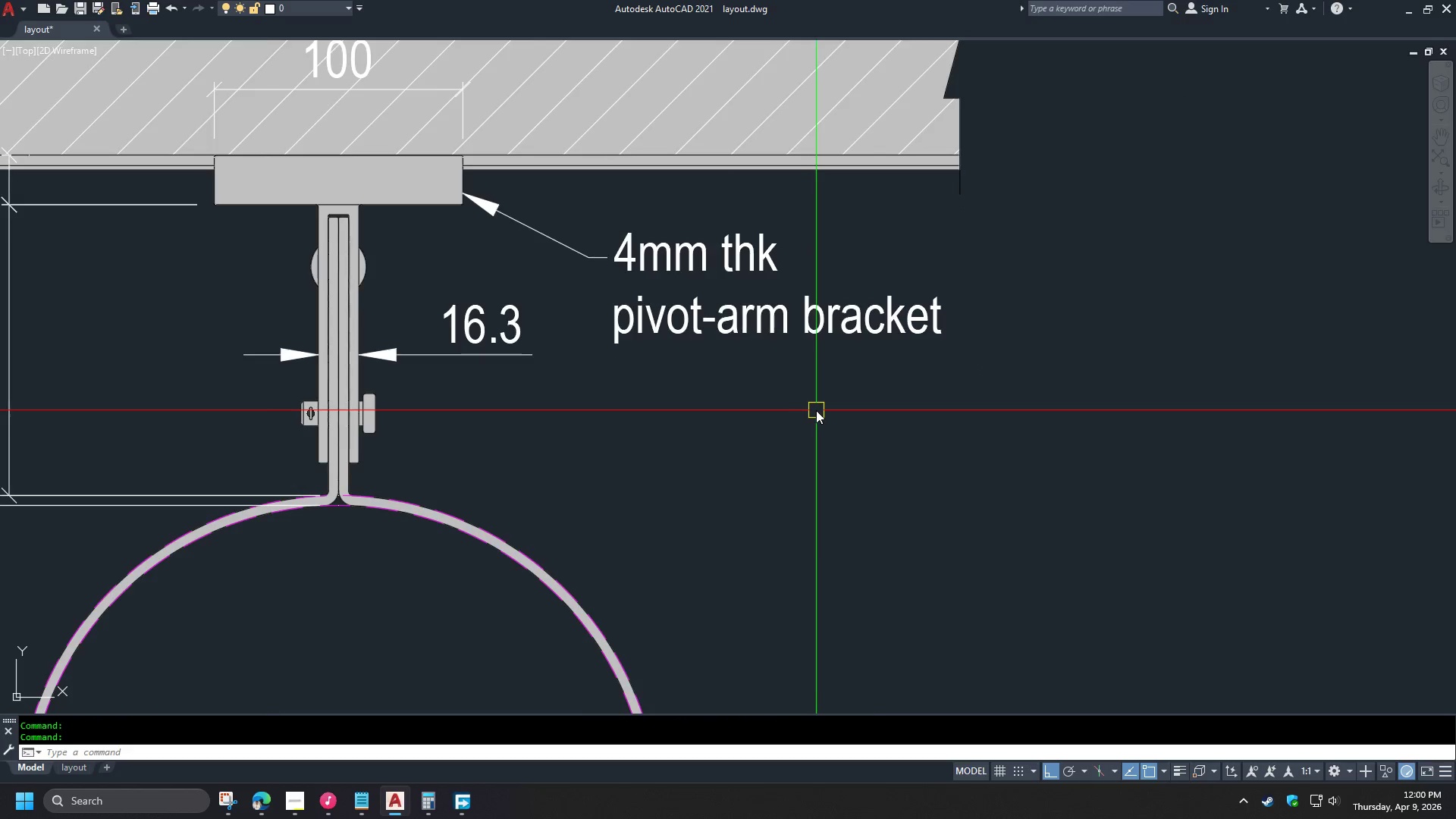 
scroll: coordinate [817, 410], scroll_direction: down, amount: 1.0
 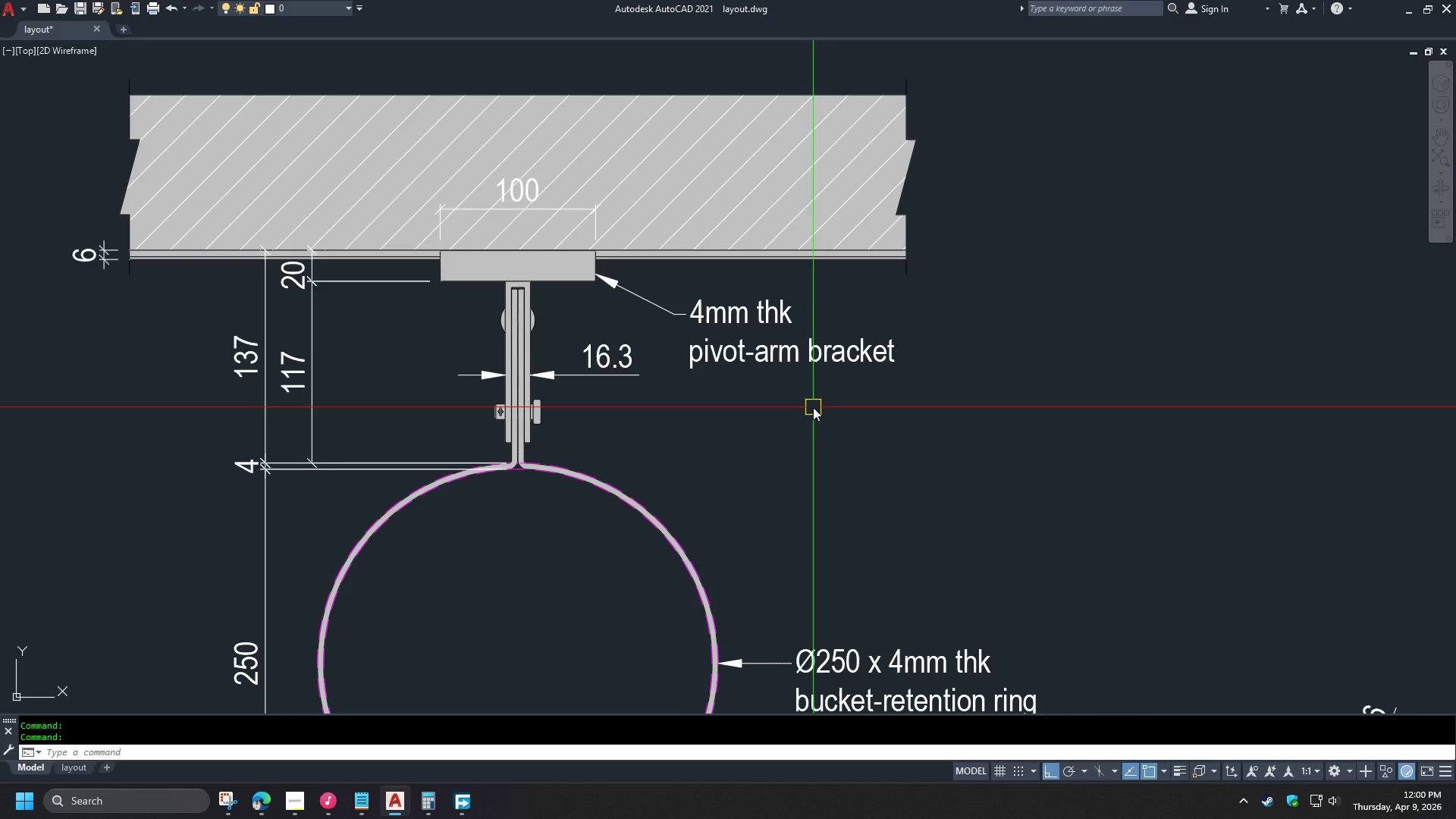 
wait(5.2)
 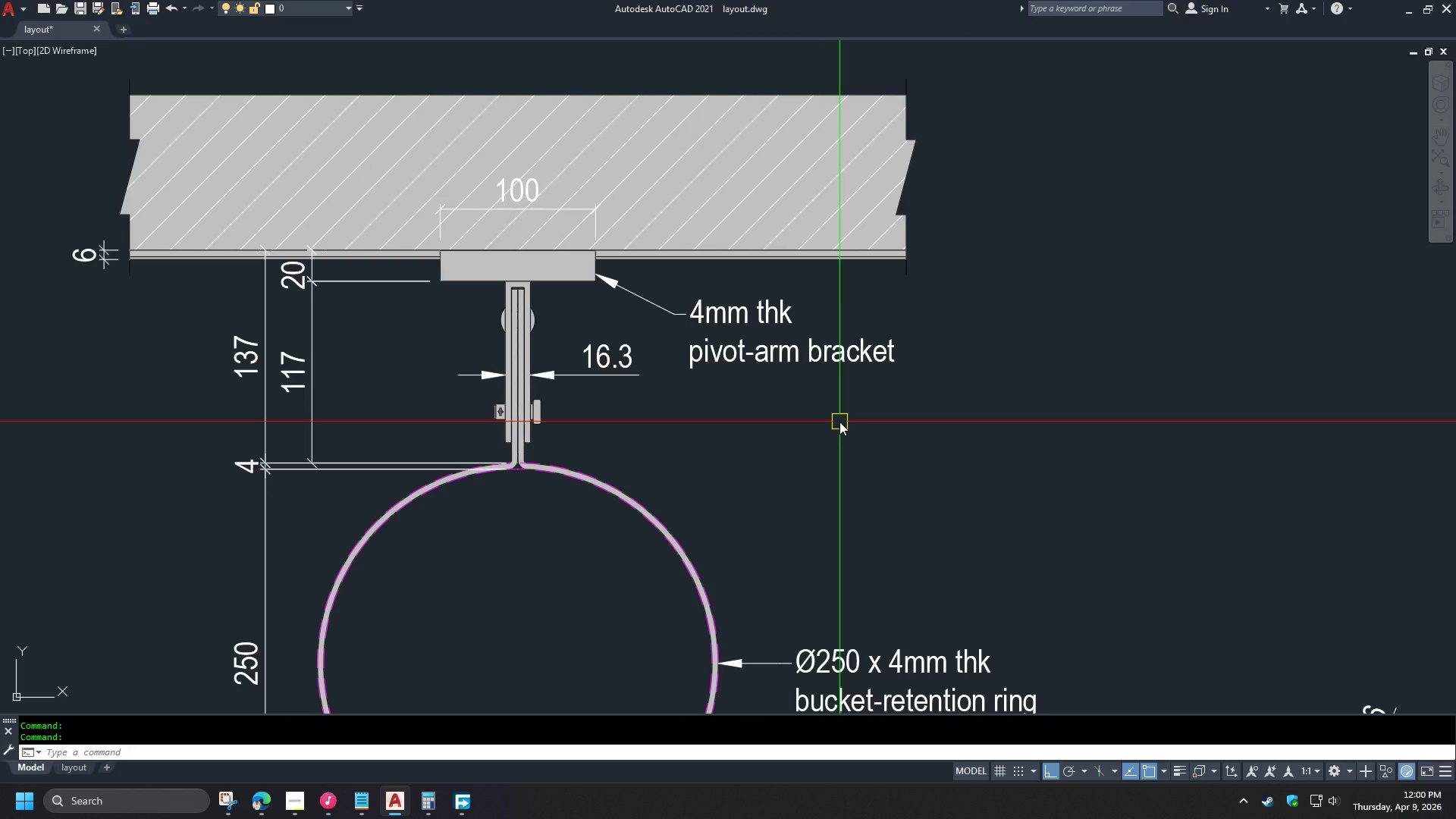 
left_click([807, 356])
 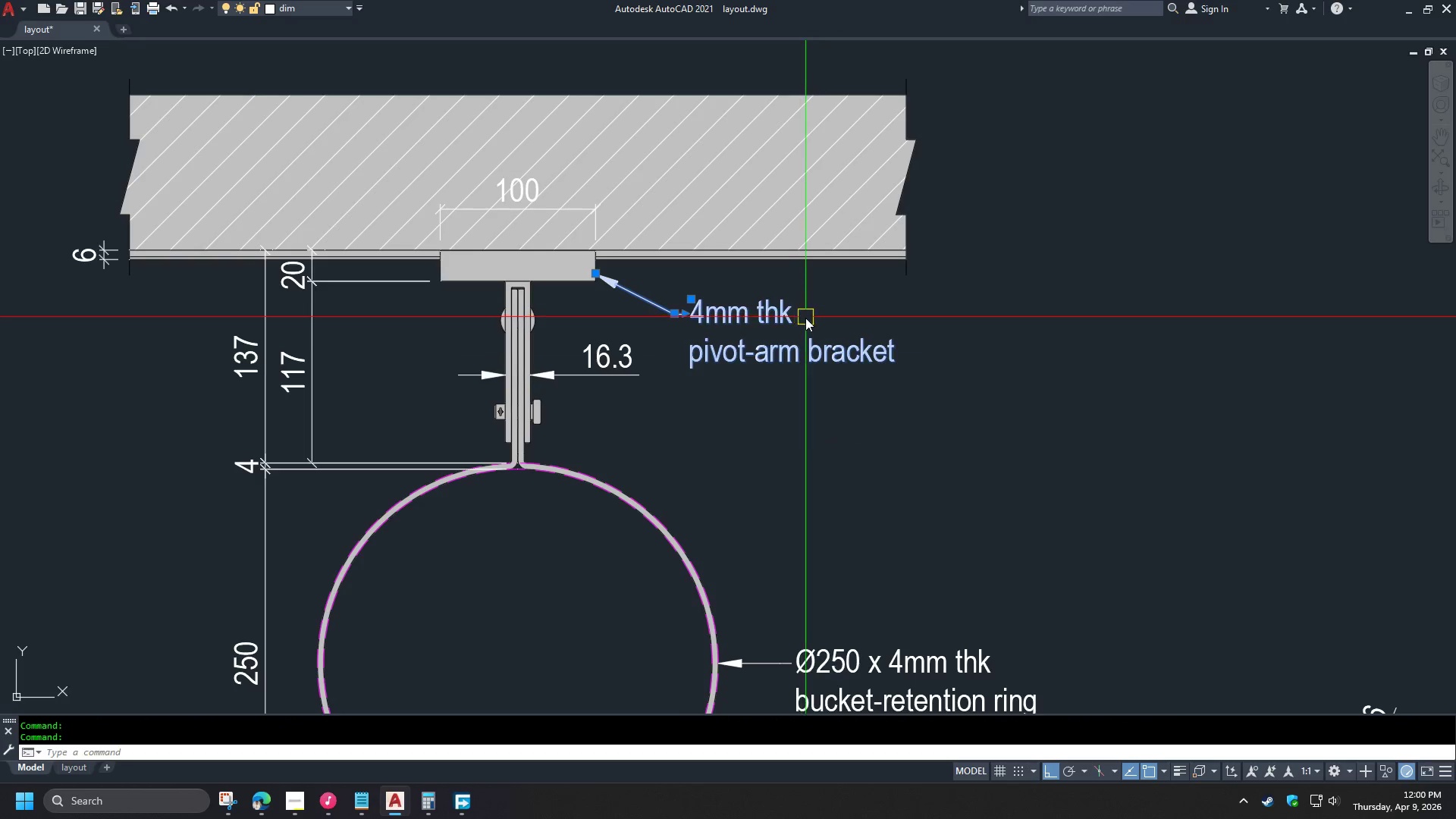 
type(co)
 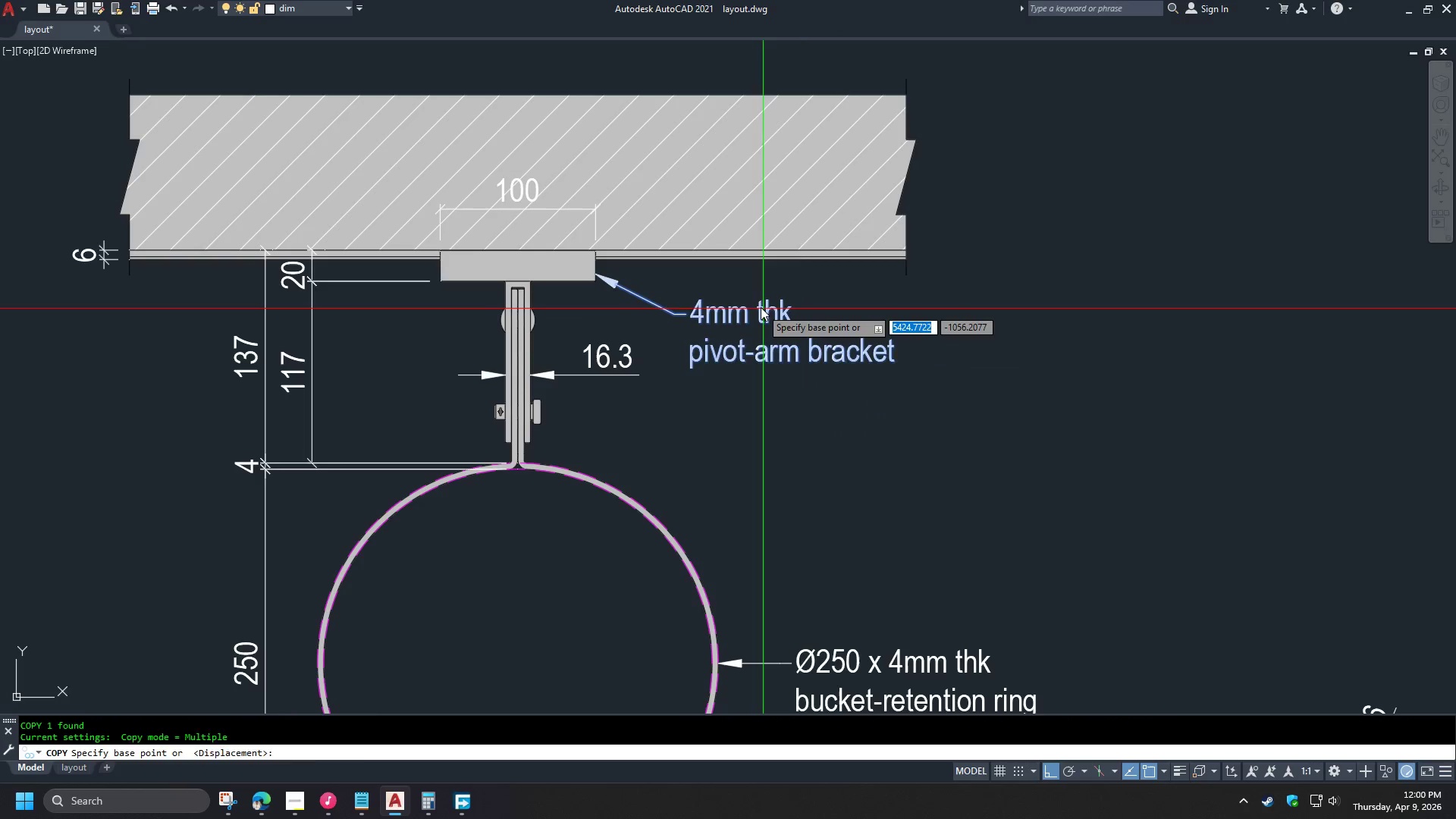 
key(Space)
 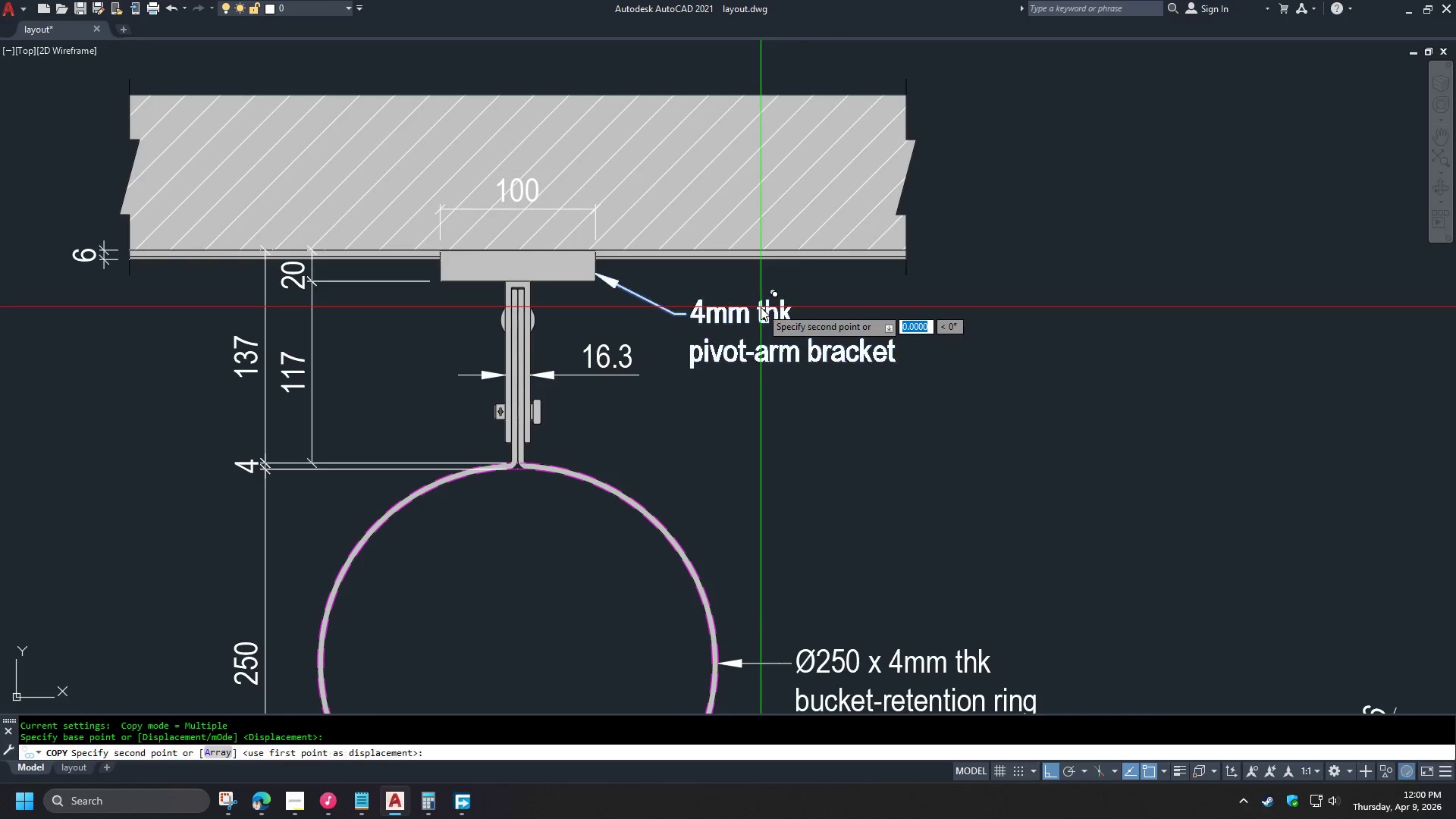 
left_click([761, 307])
 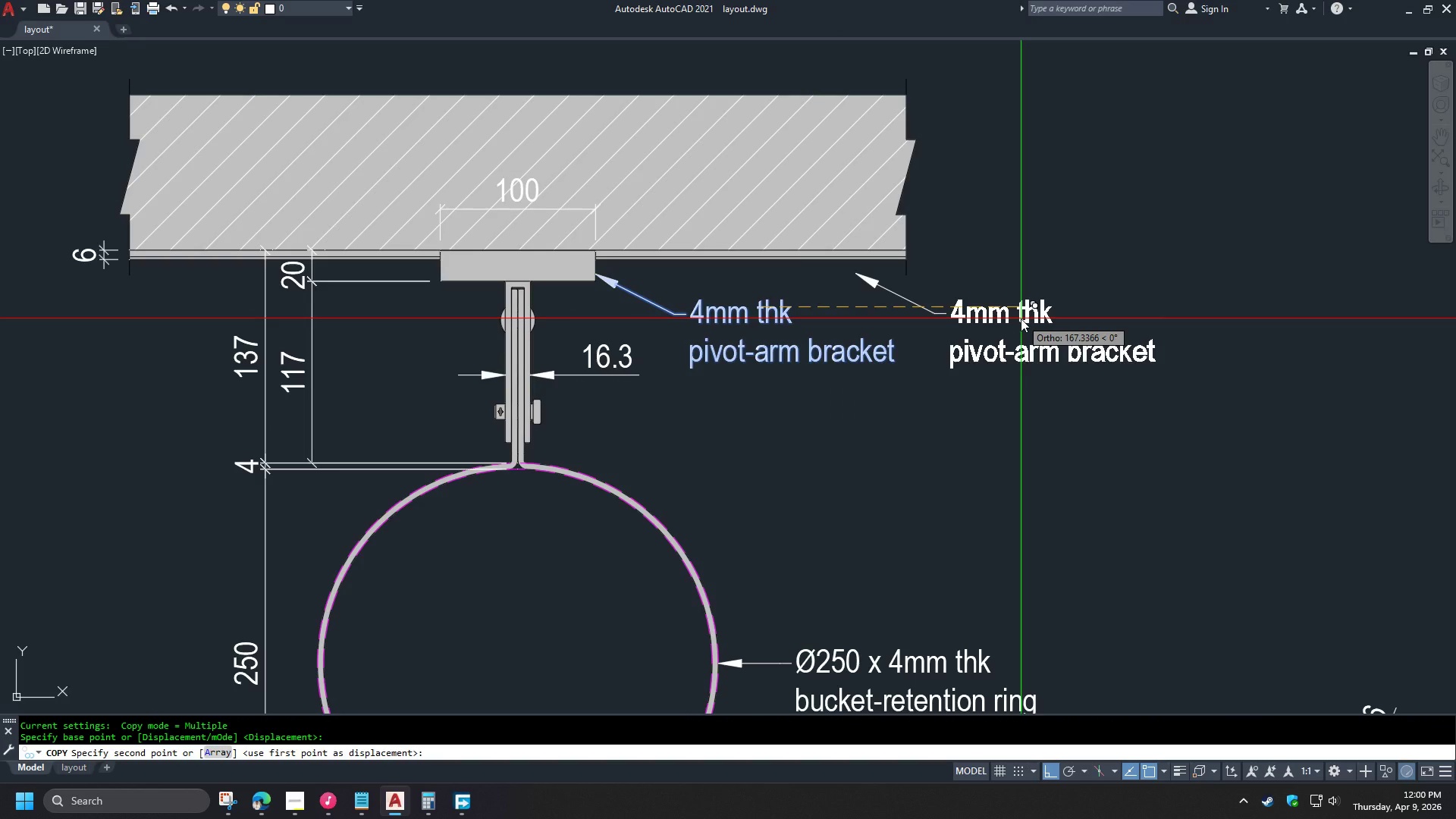 
left_click([515, 348])
 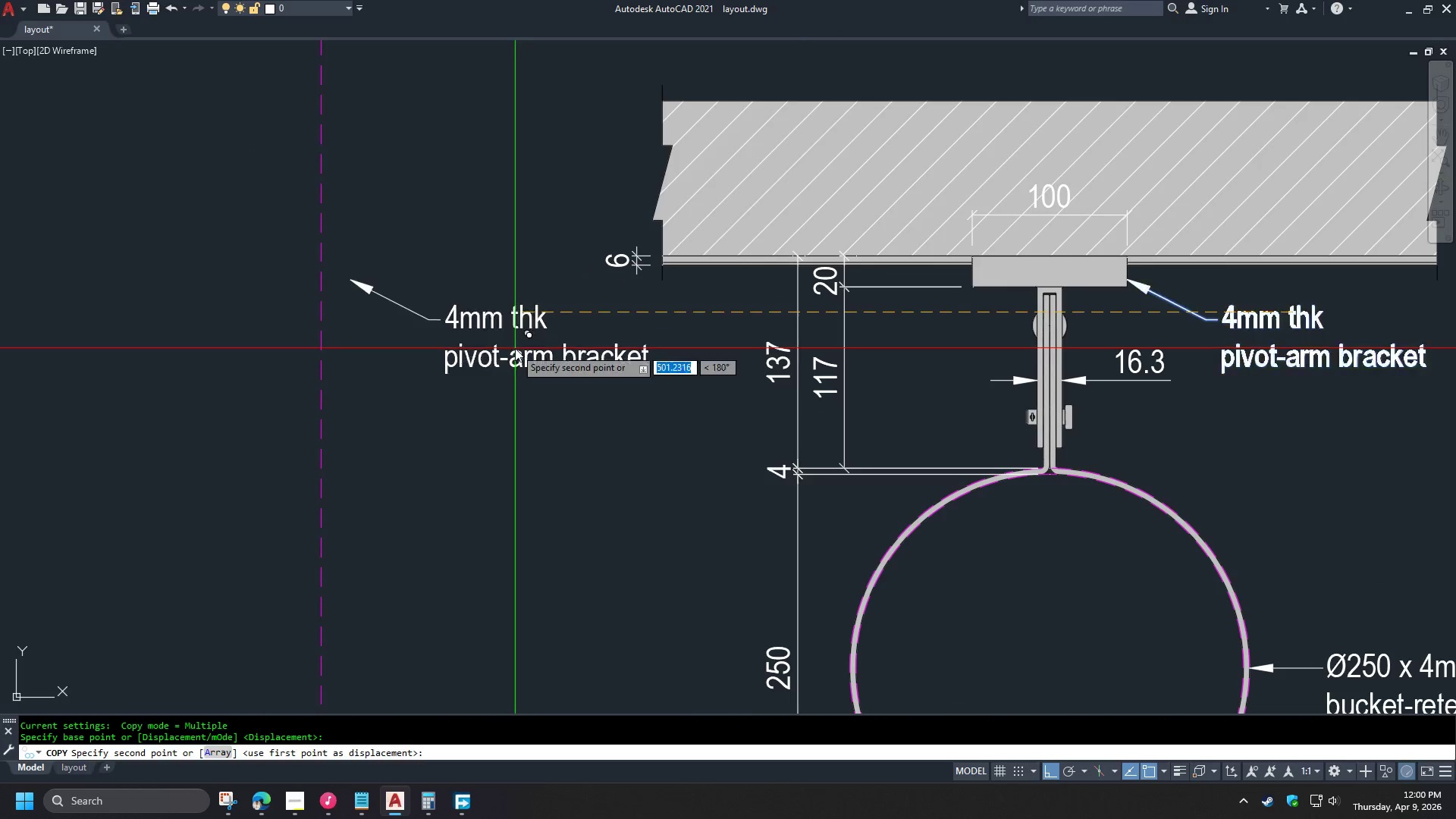 
key(Space)
 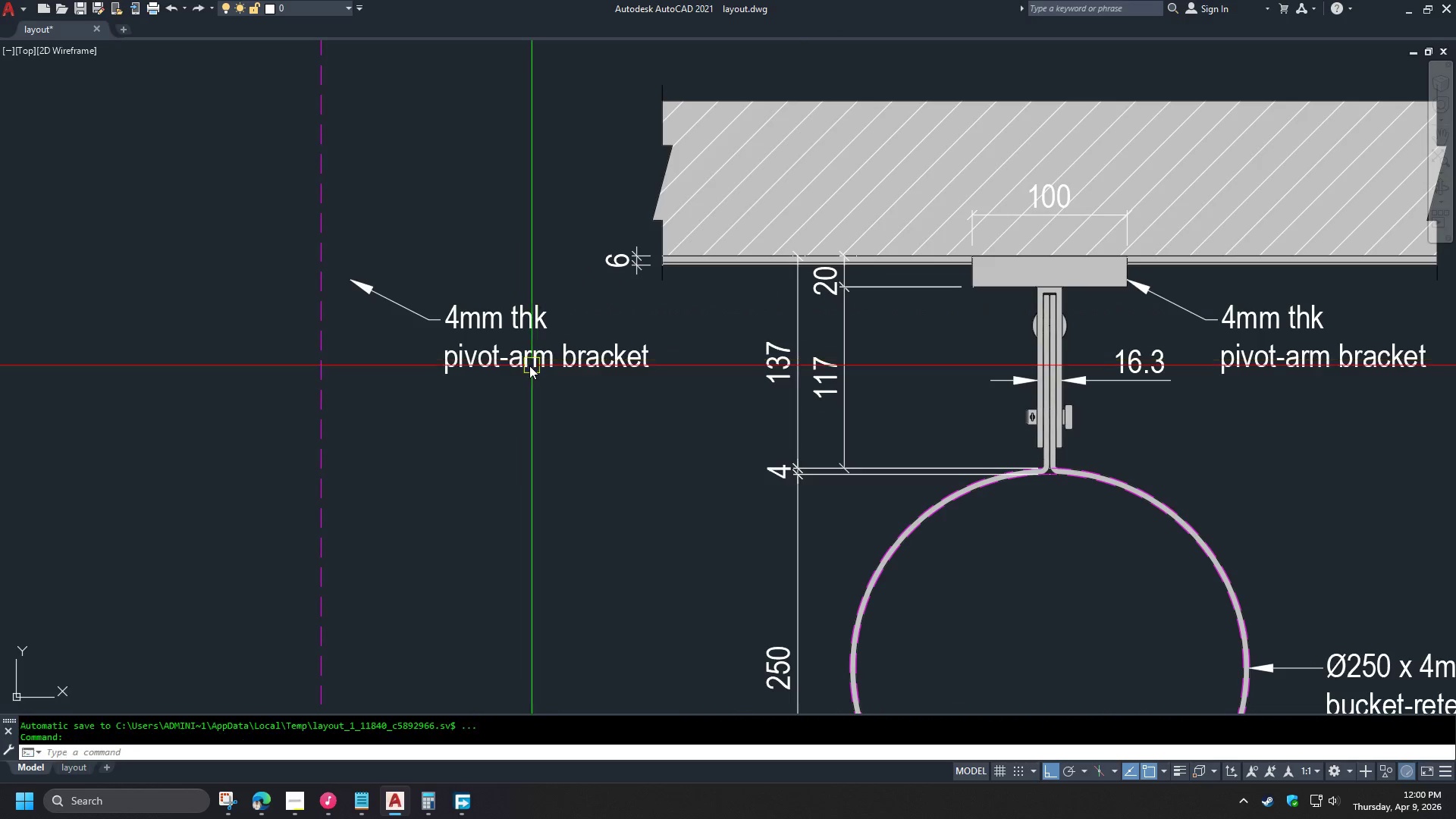 
double_click([523, 366])
 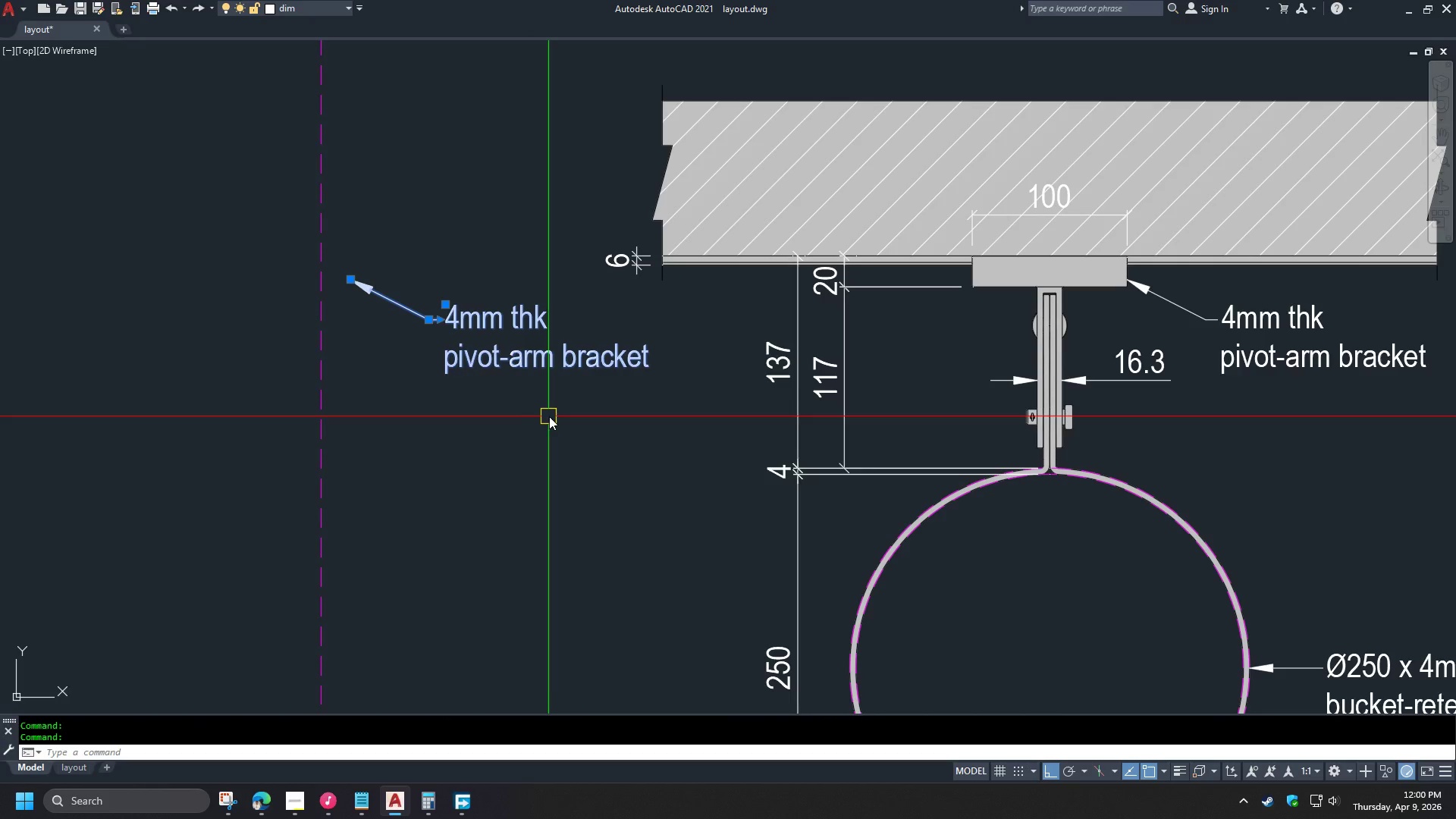 
scroll: coordinate [1020, 319], scroll_direction: down, amount: 2.0
 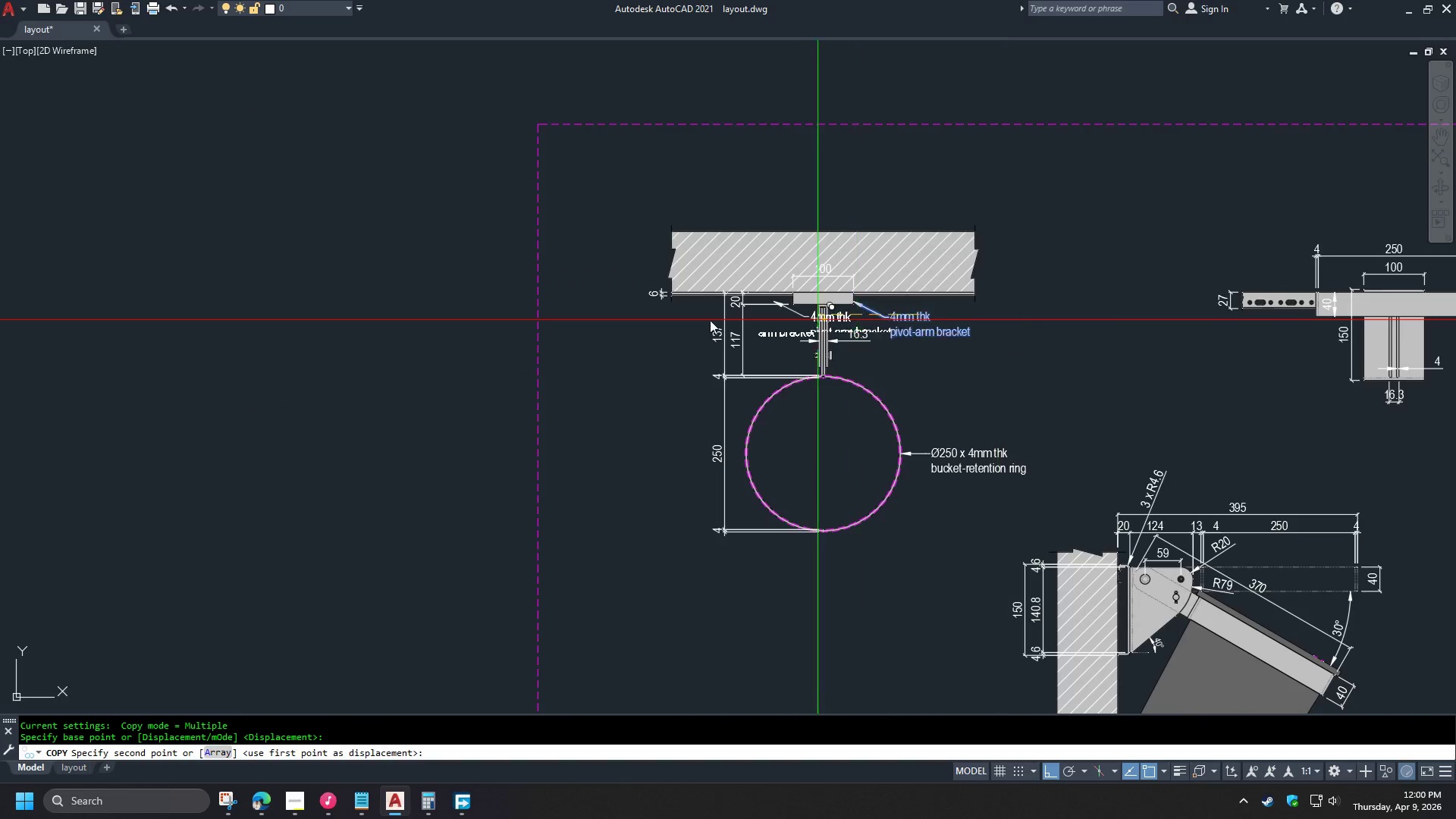 
type(mi )
 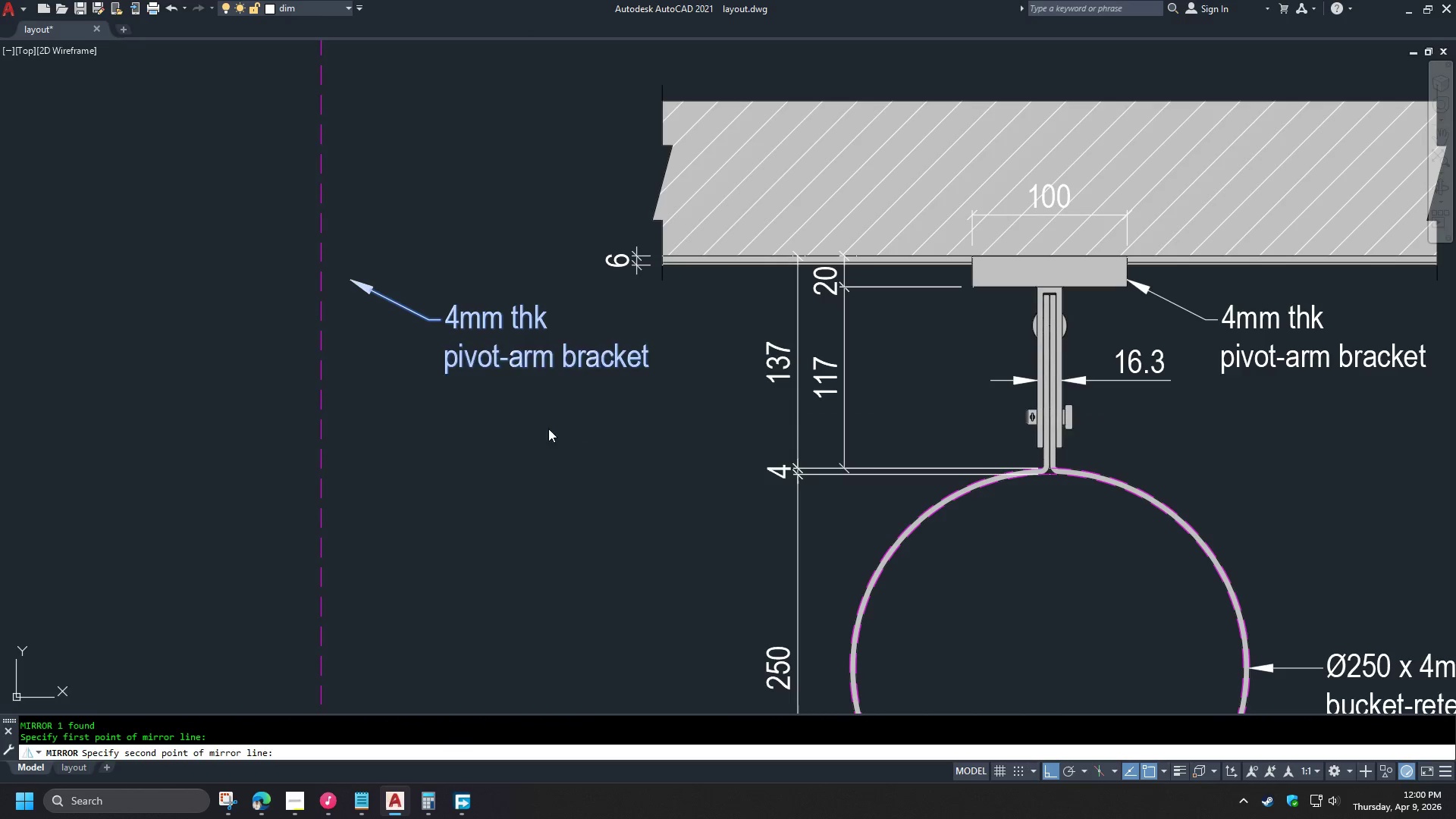 
scroll: coordinate [673, 313], scroll_direction: up, amount: 2.0
 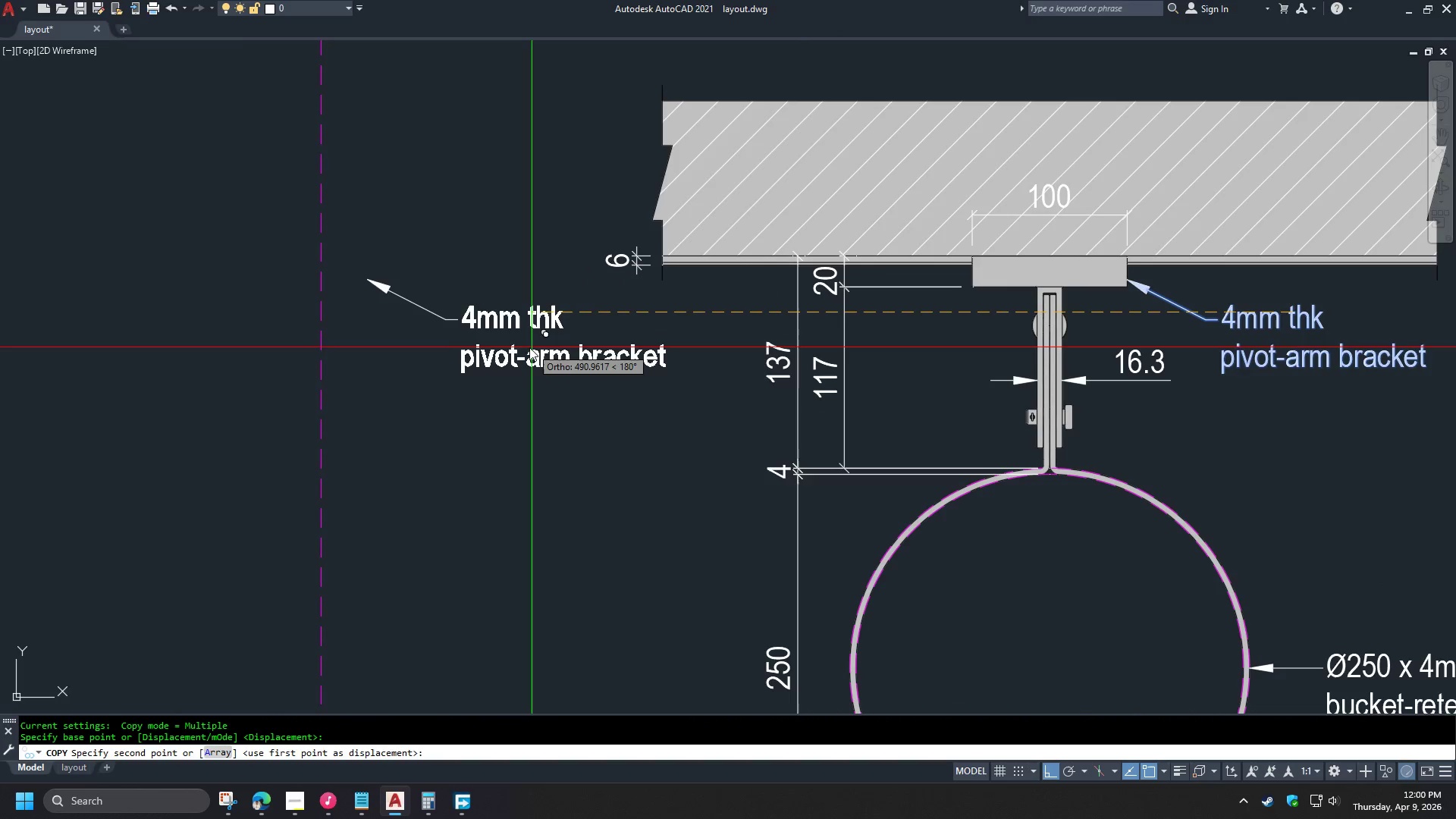 
left_click_drag(start_coordinate=[548, 423], to_coordinate=[548, 431])
 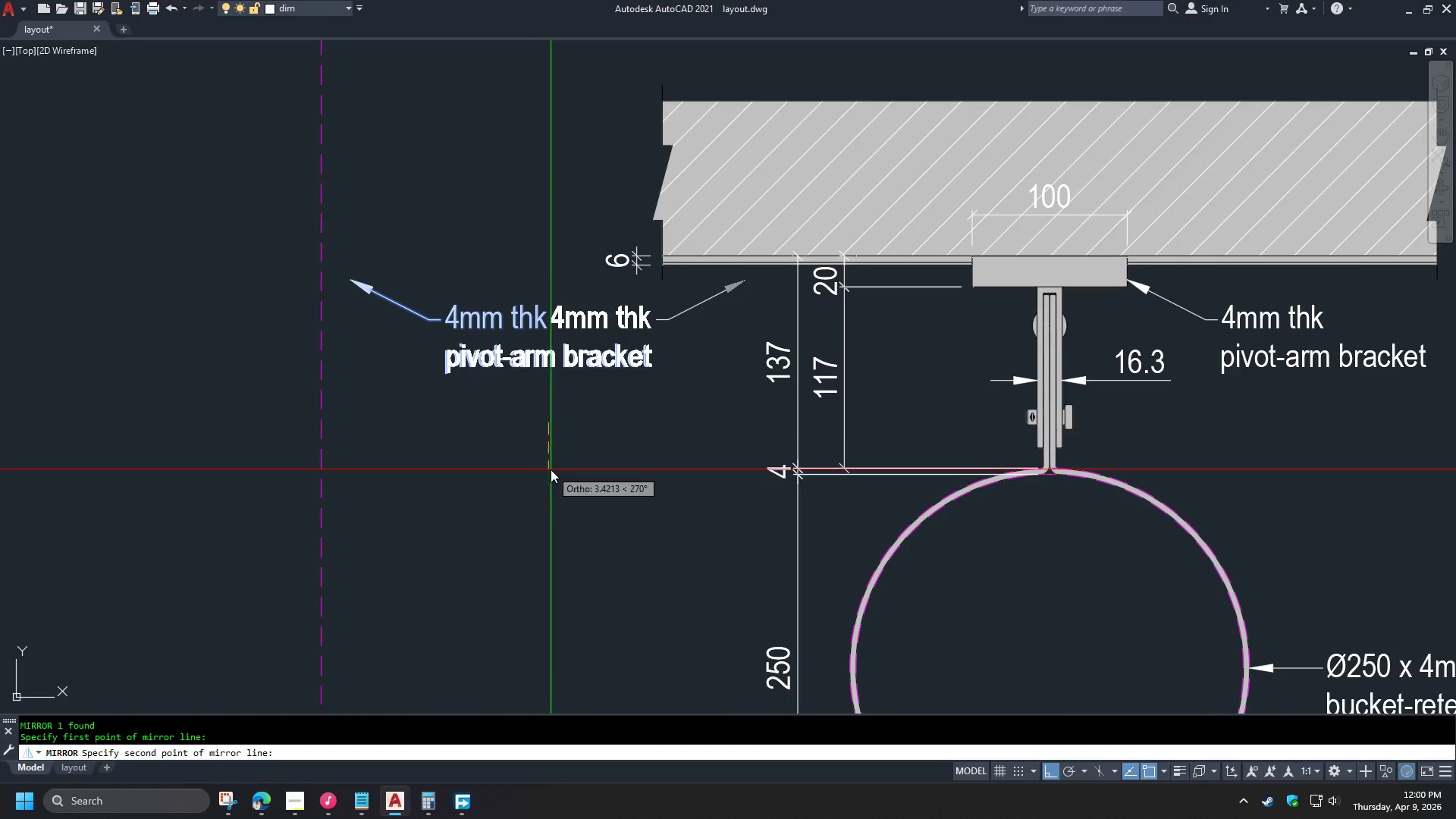 
double_click([551, 469])
 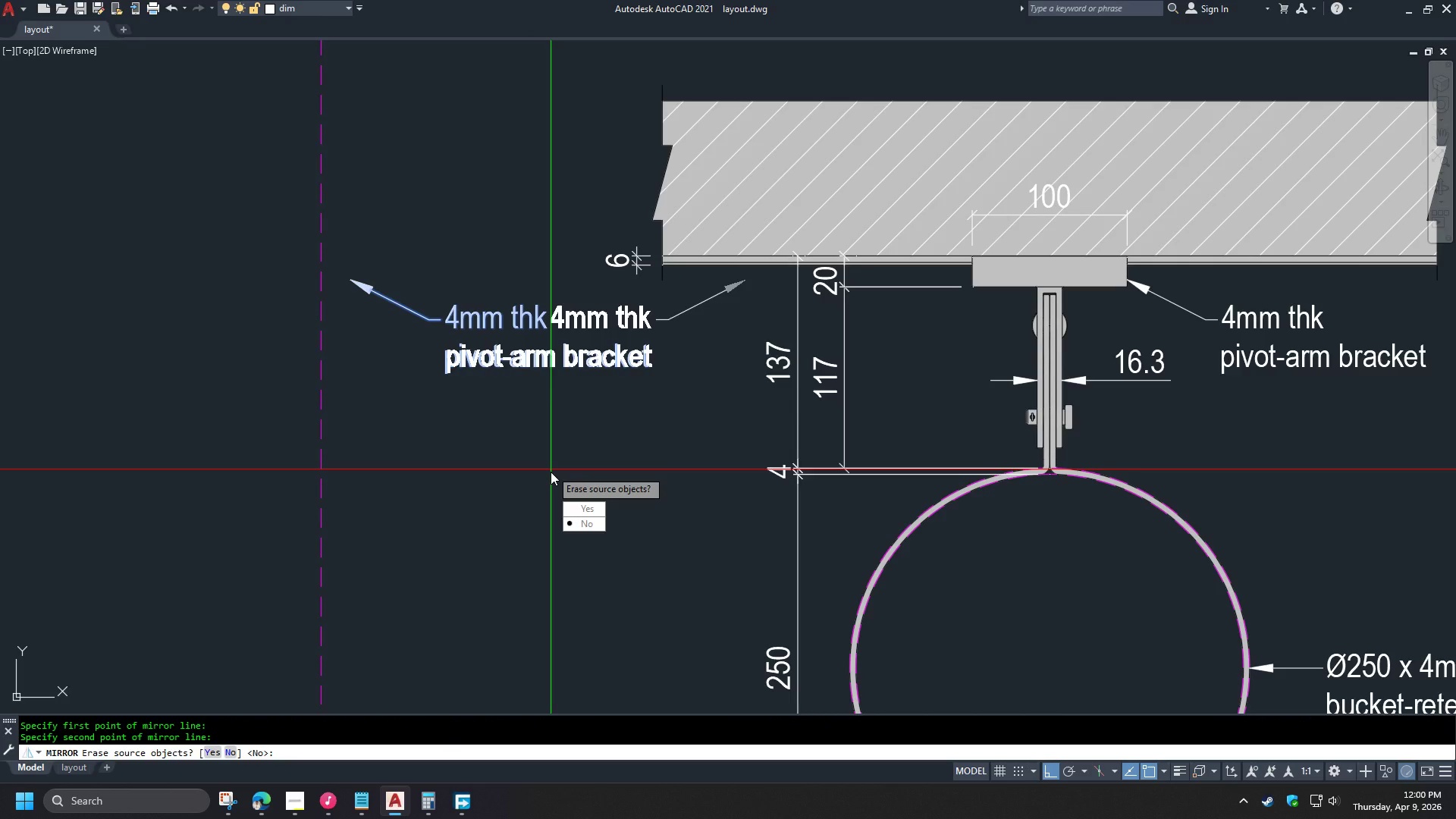 
key(Y)
 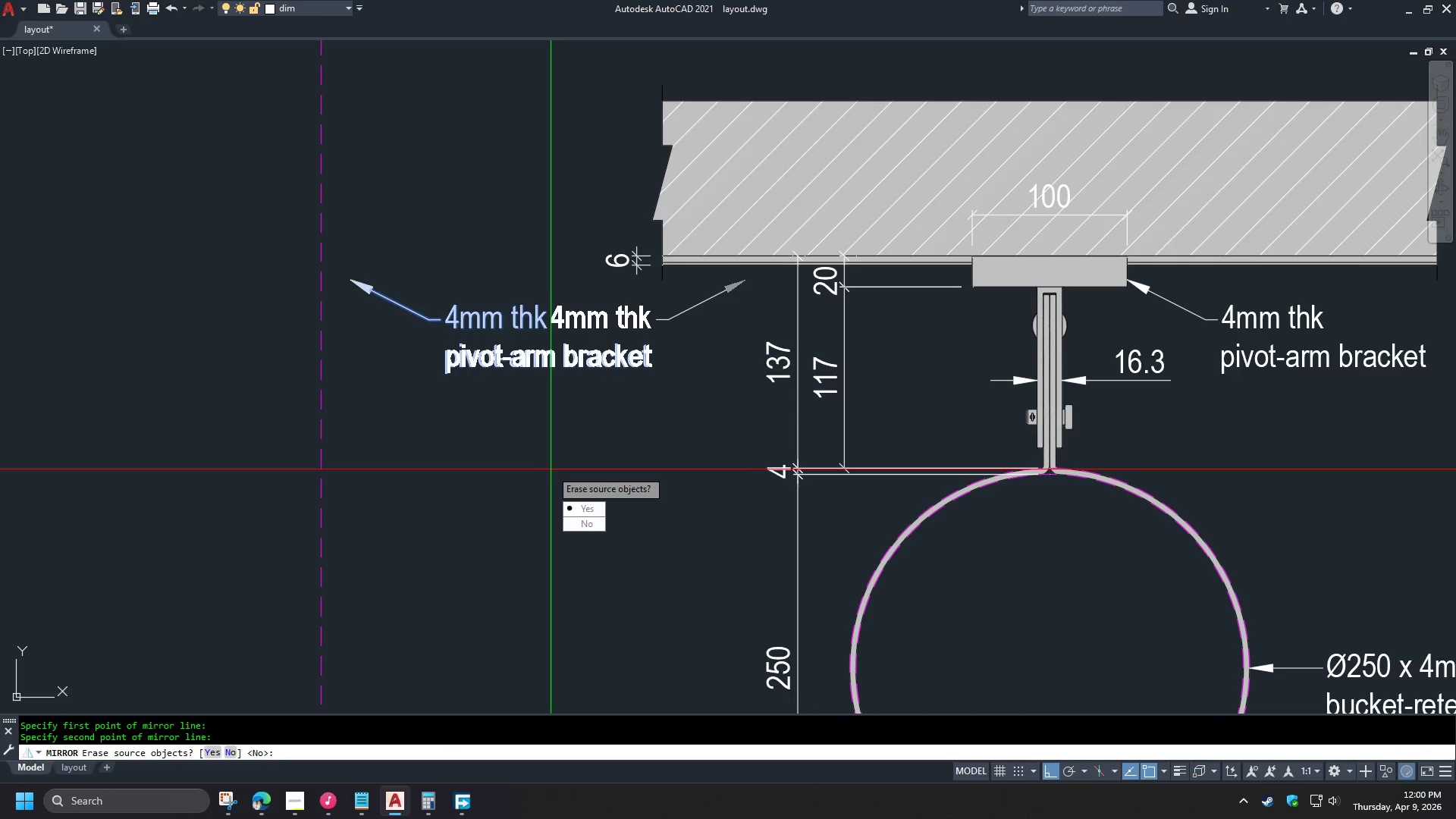 
key(Space)
 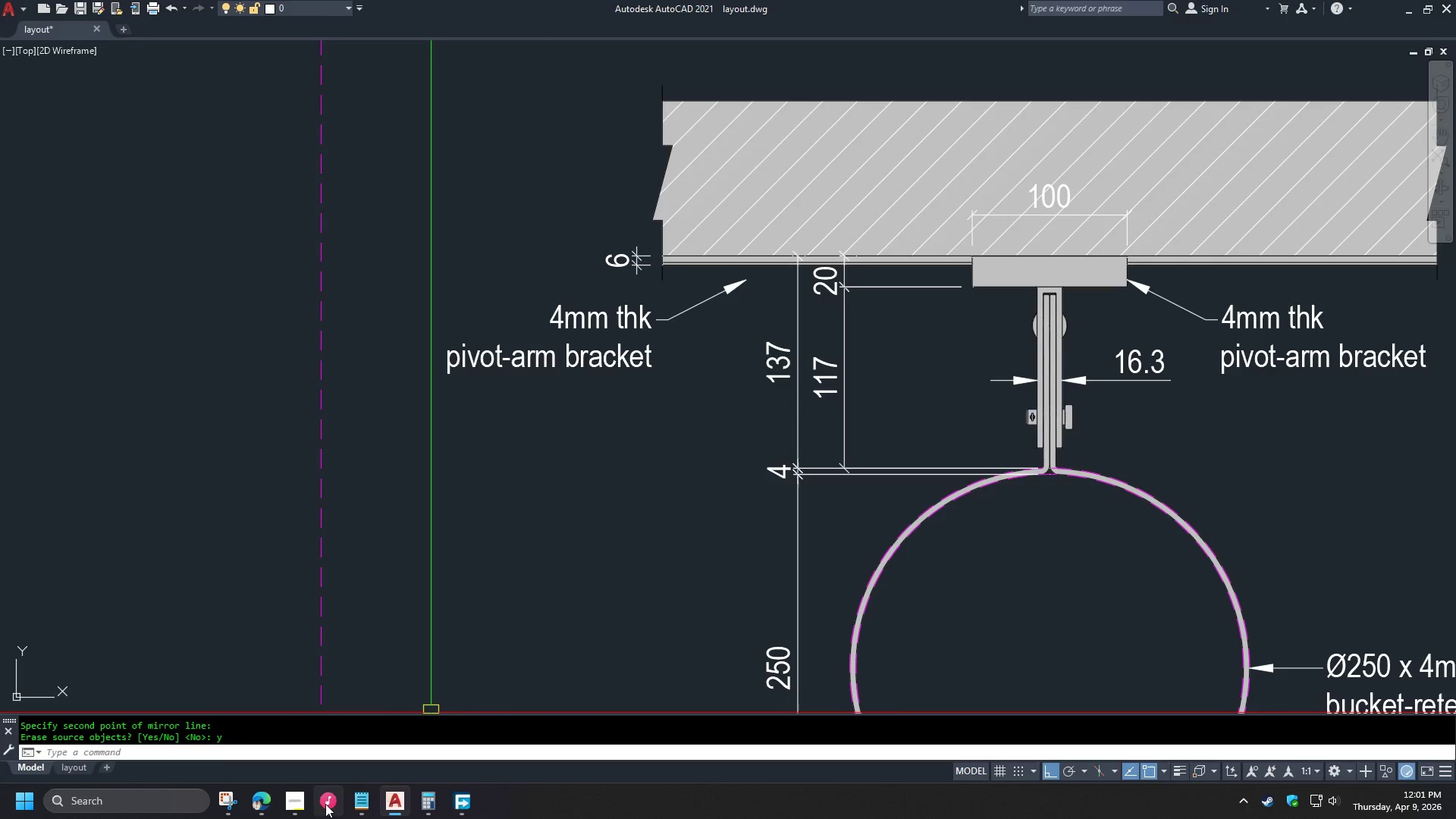 
left_click([291, 802])